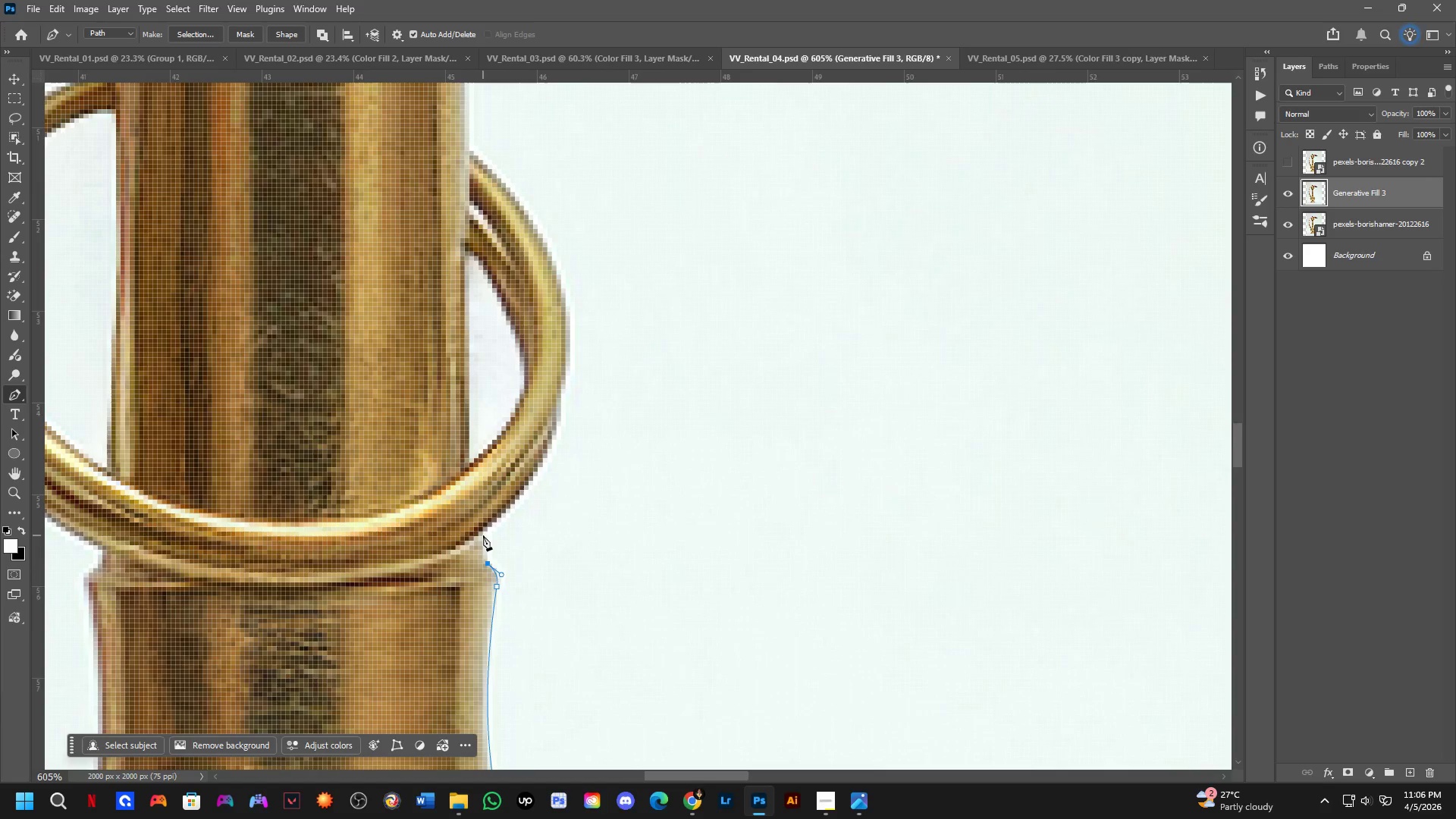 
scroll: coordinate [500, 565], scroll_direction: up, amount: 3.0